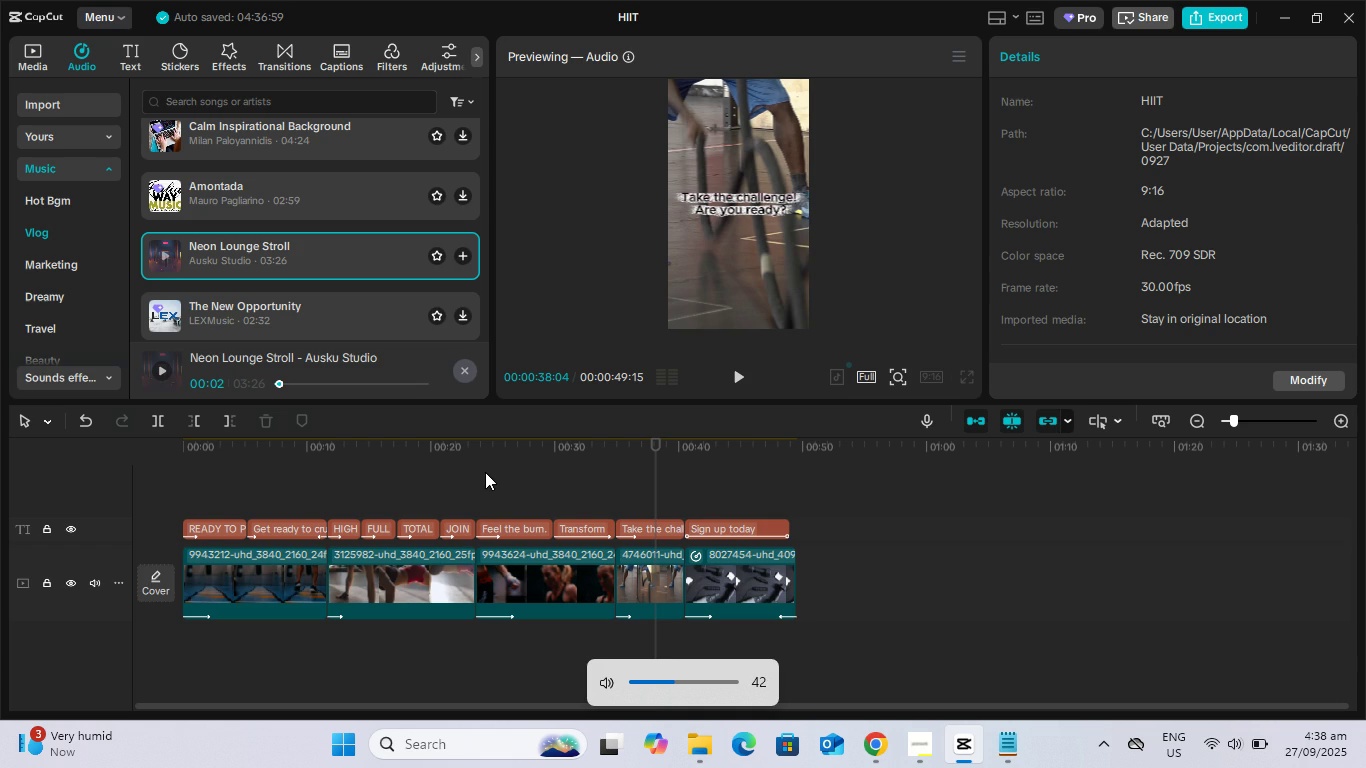 
key(VolumeUp)
 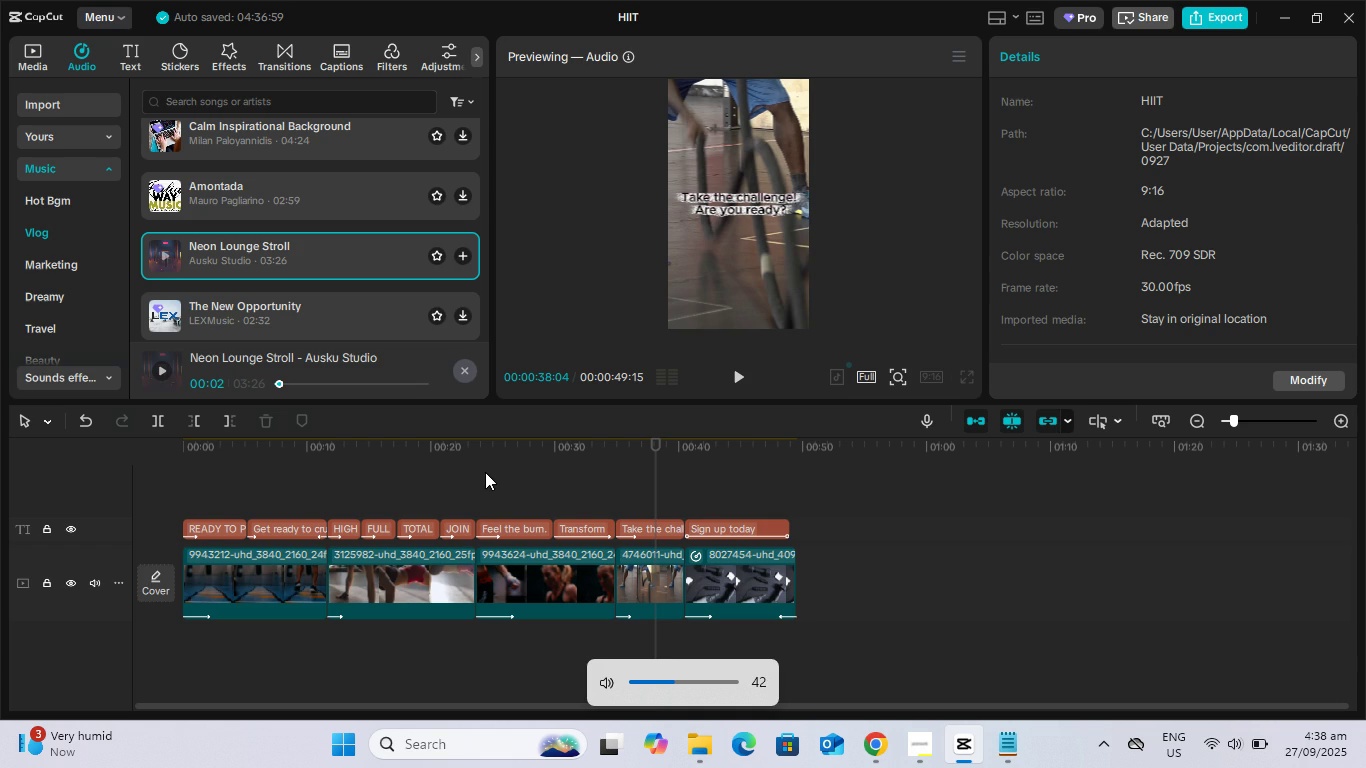 
key(VolumeUp)
 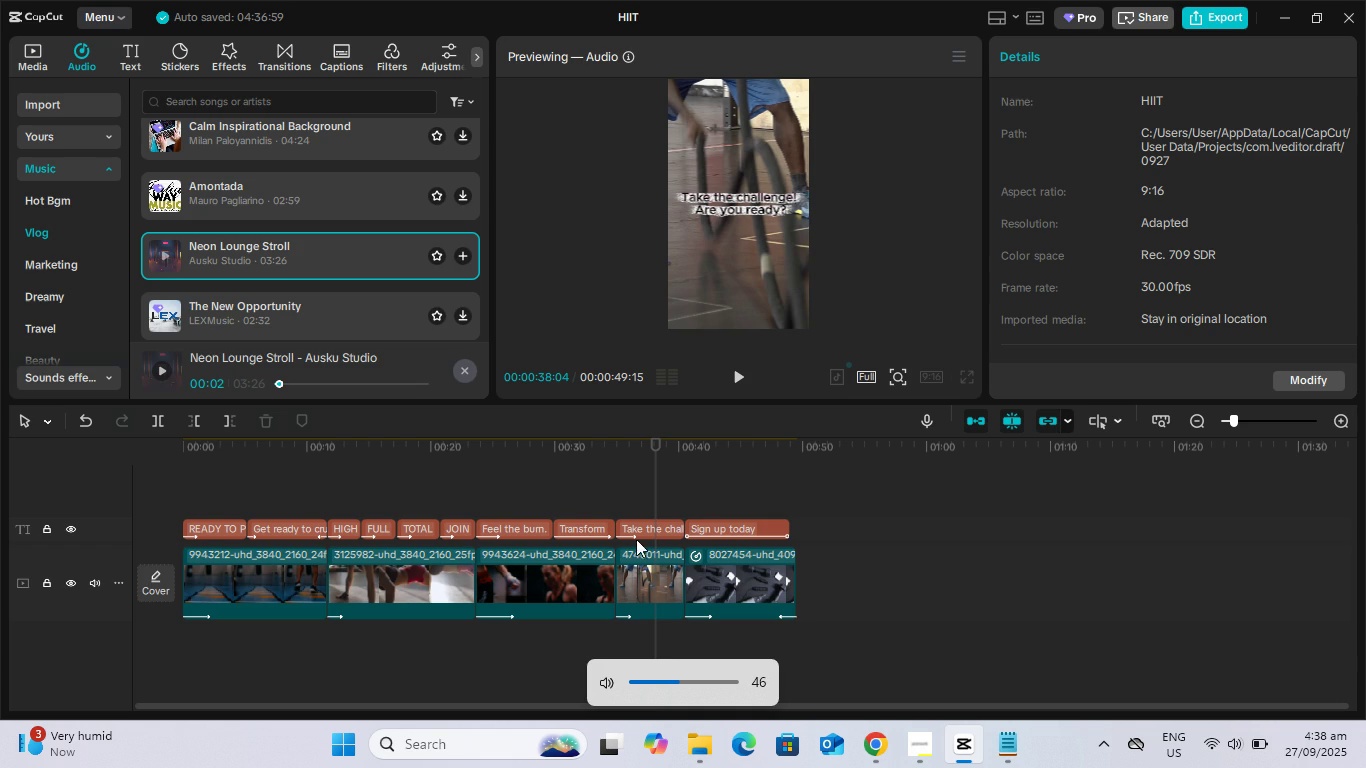 
key(VolumeUp)
 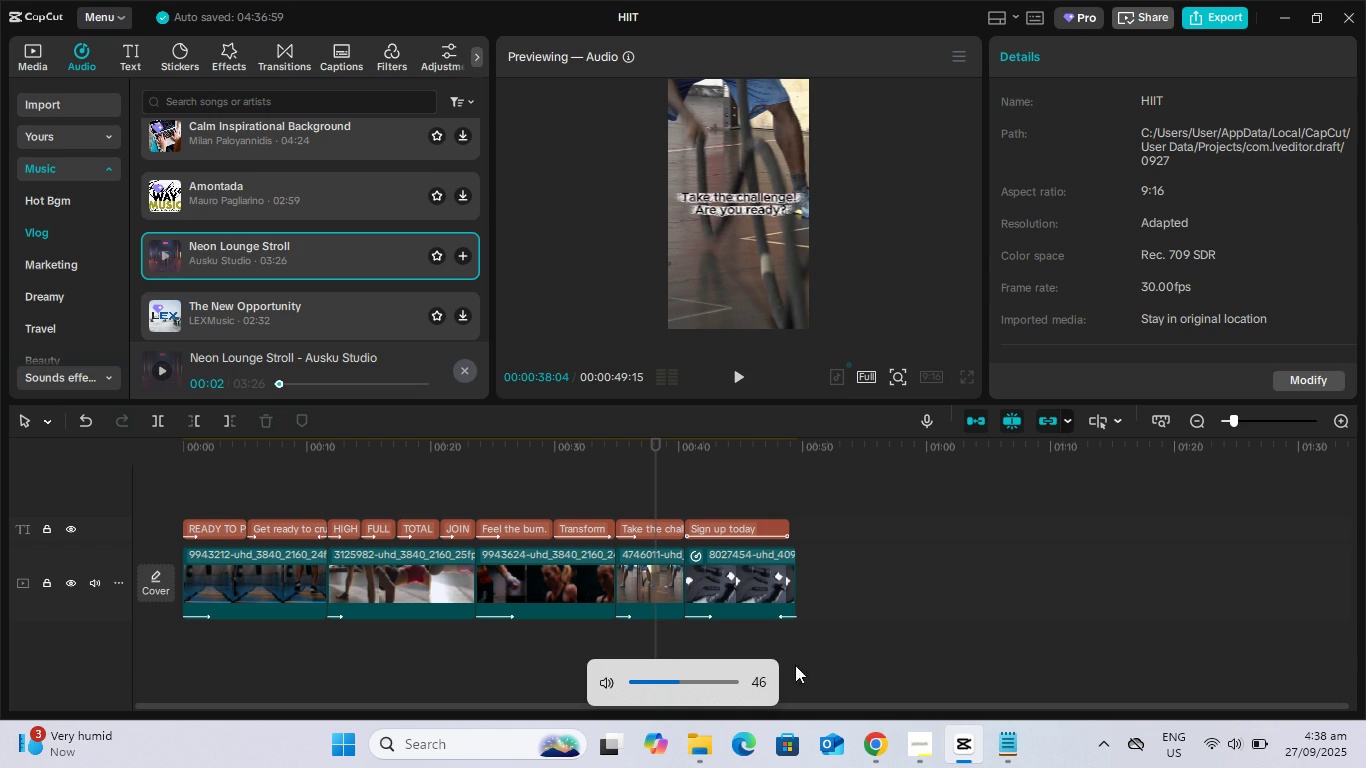 
key(VolumeUp)
 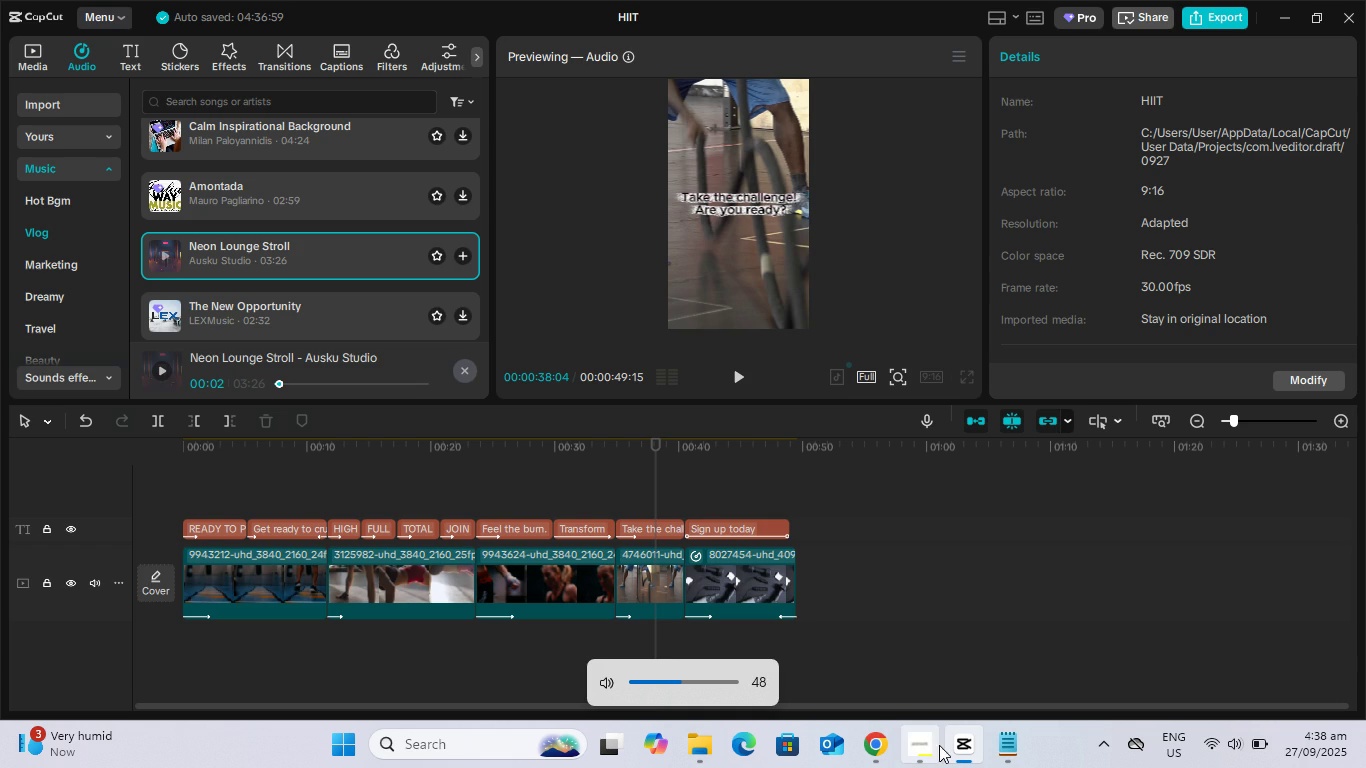 
key(VolumeUp)
 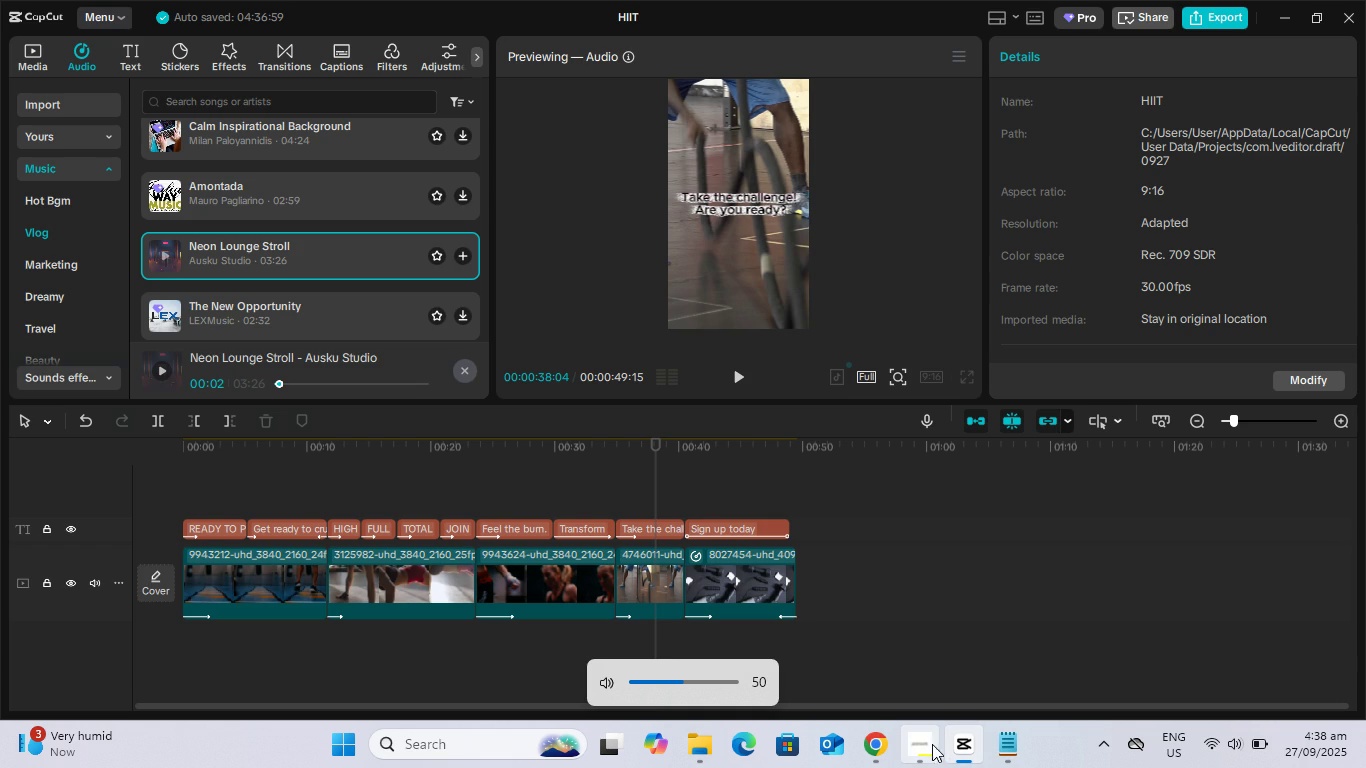 
left_click([931, 743])